 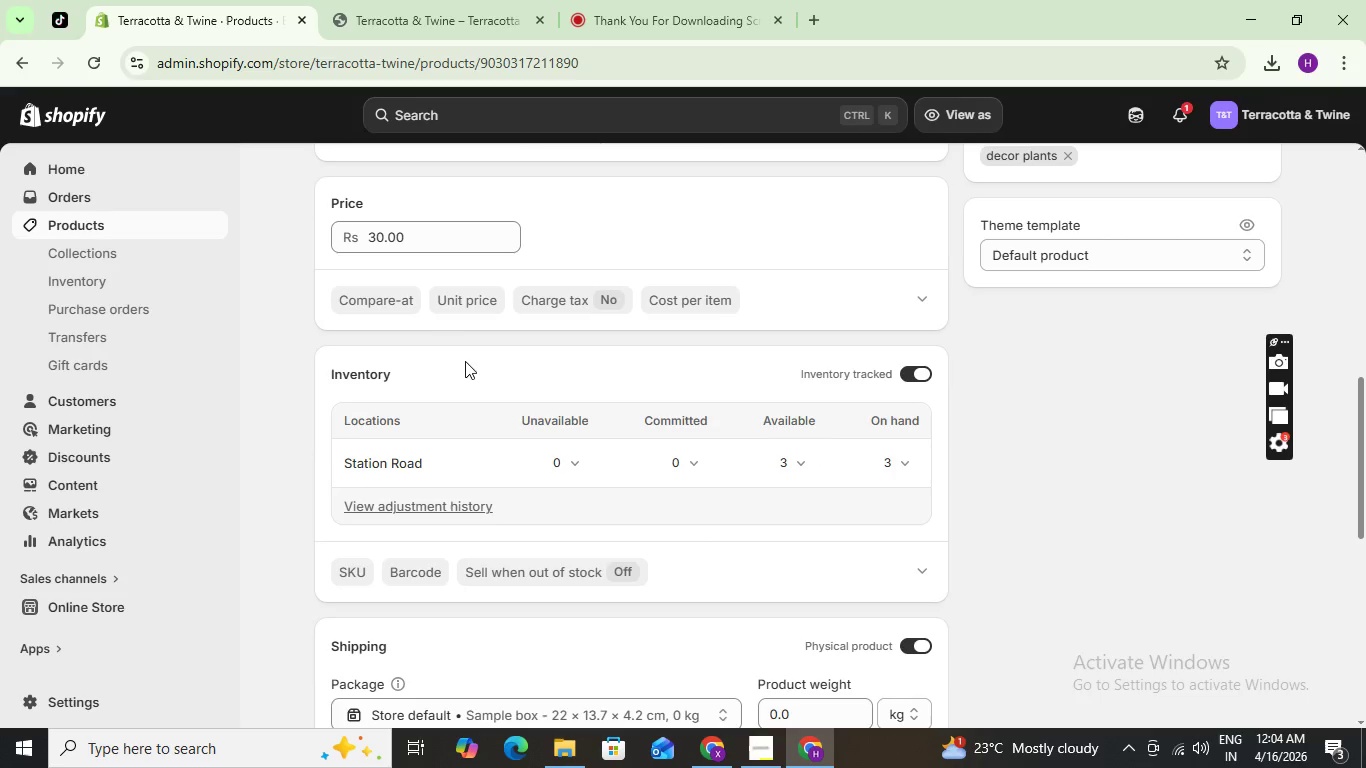 
left_click([401, 234])
 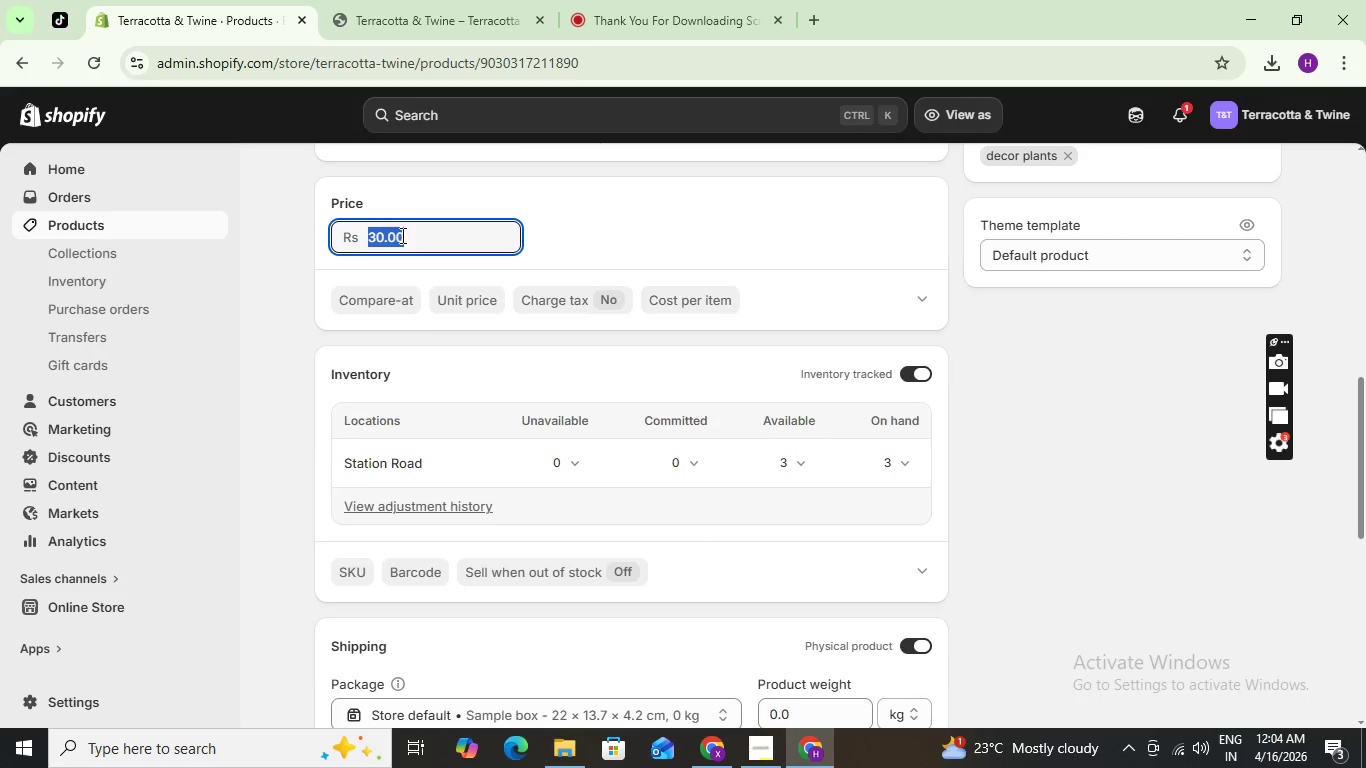 
left_click_drag(start_coordinate=[401, 235], to_coordinate=[389, 238])
 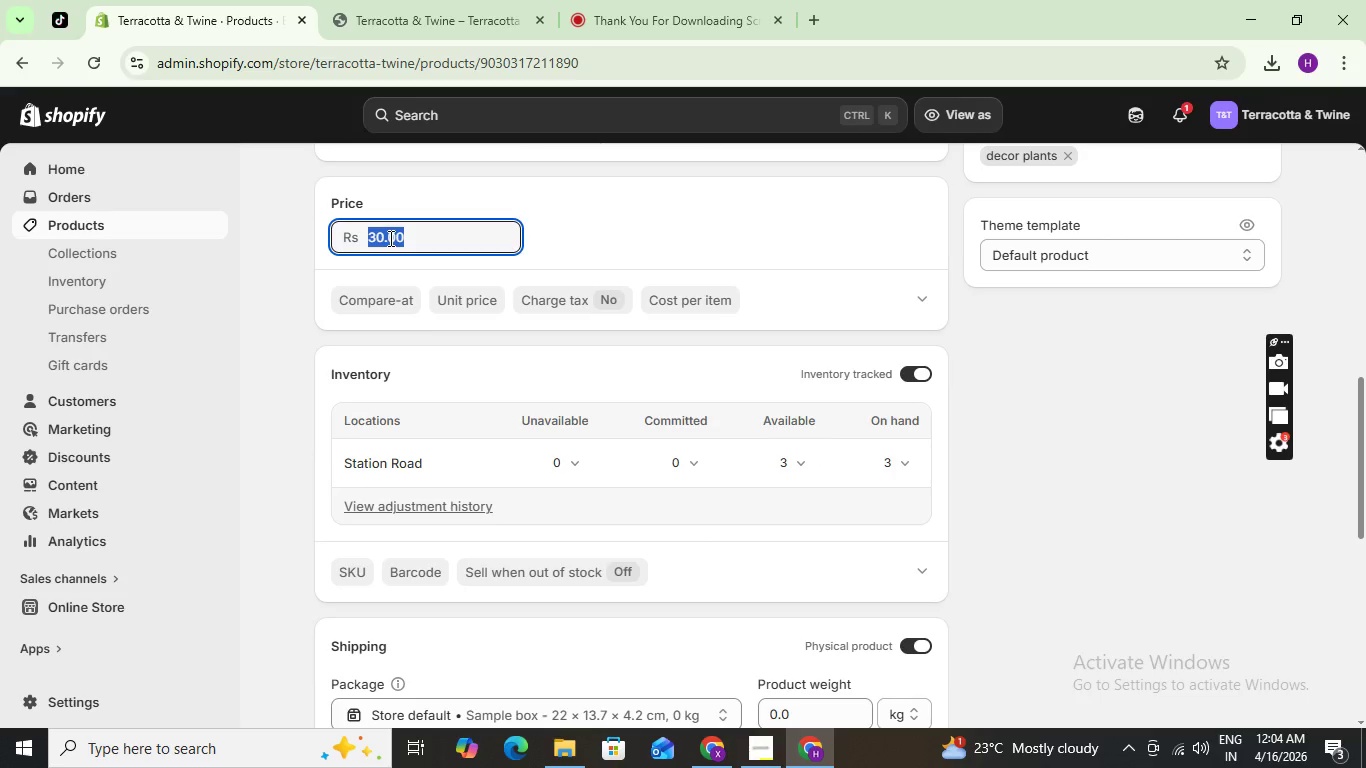 
type(30)
 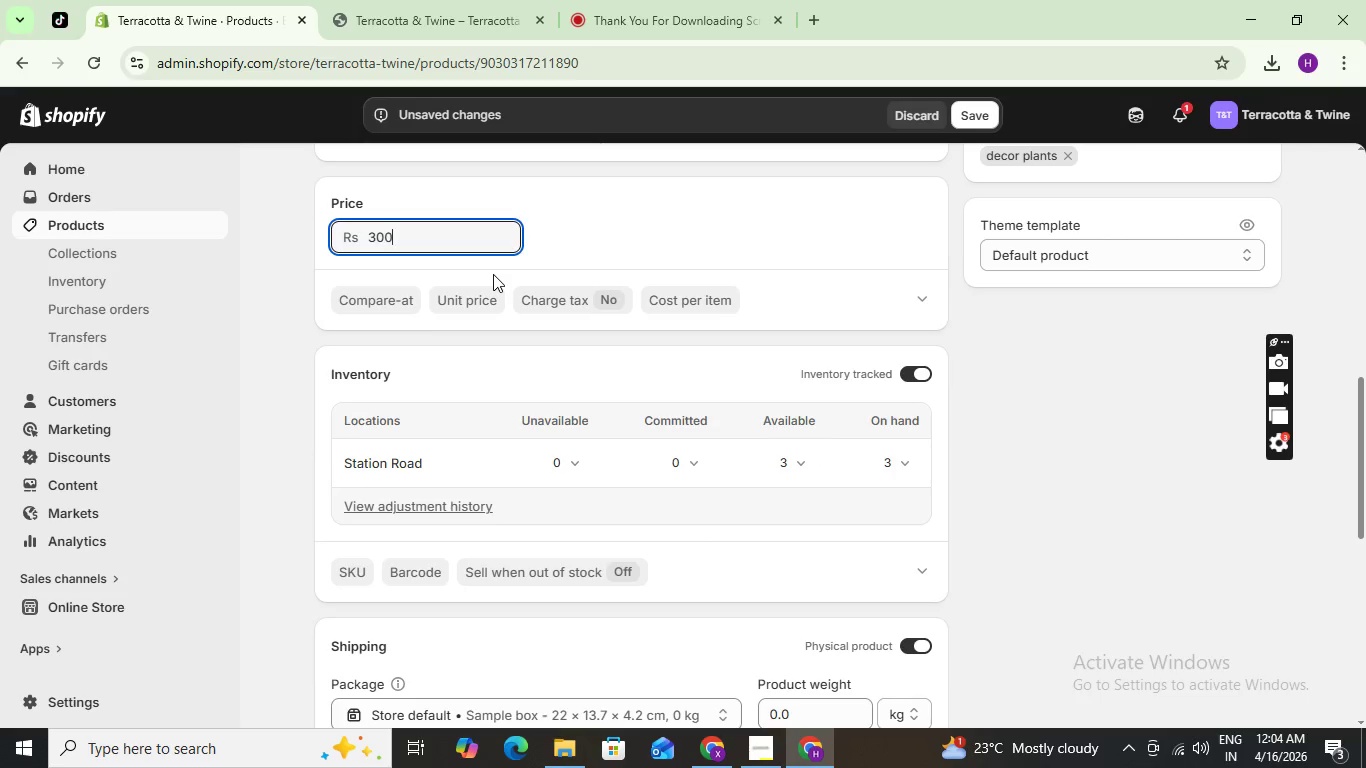 
type(00)
 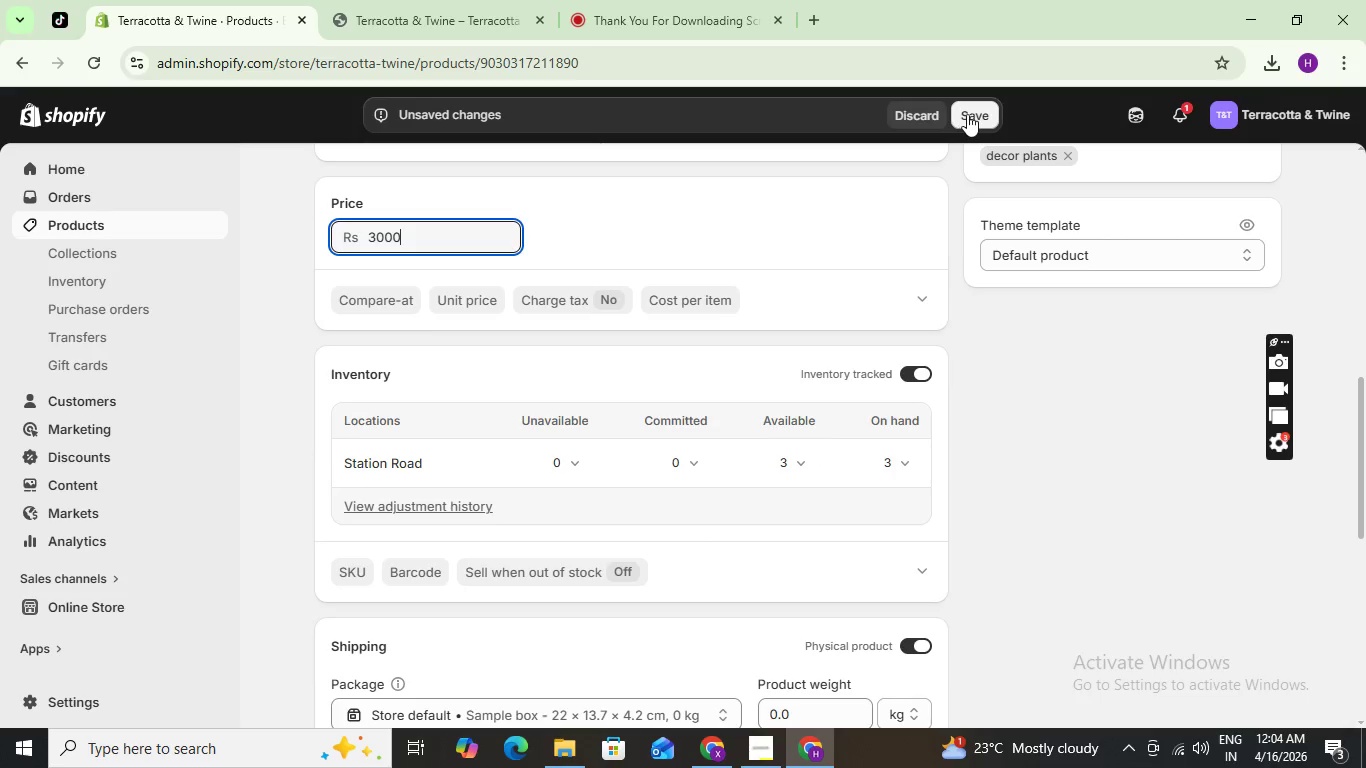 
left_click([970, 114])
 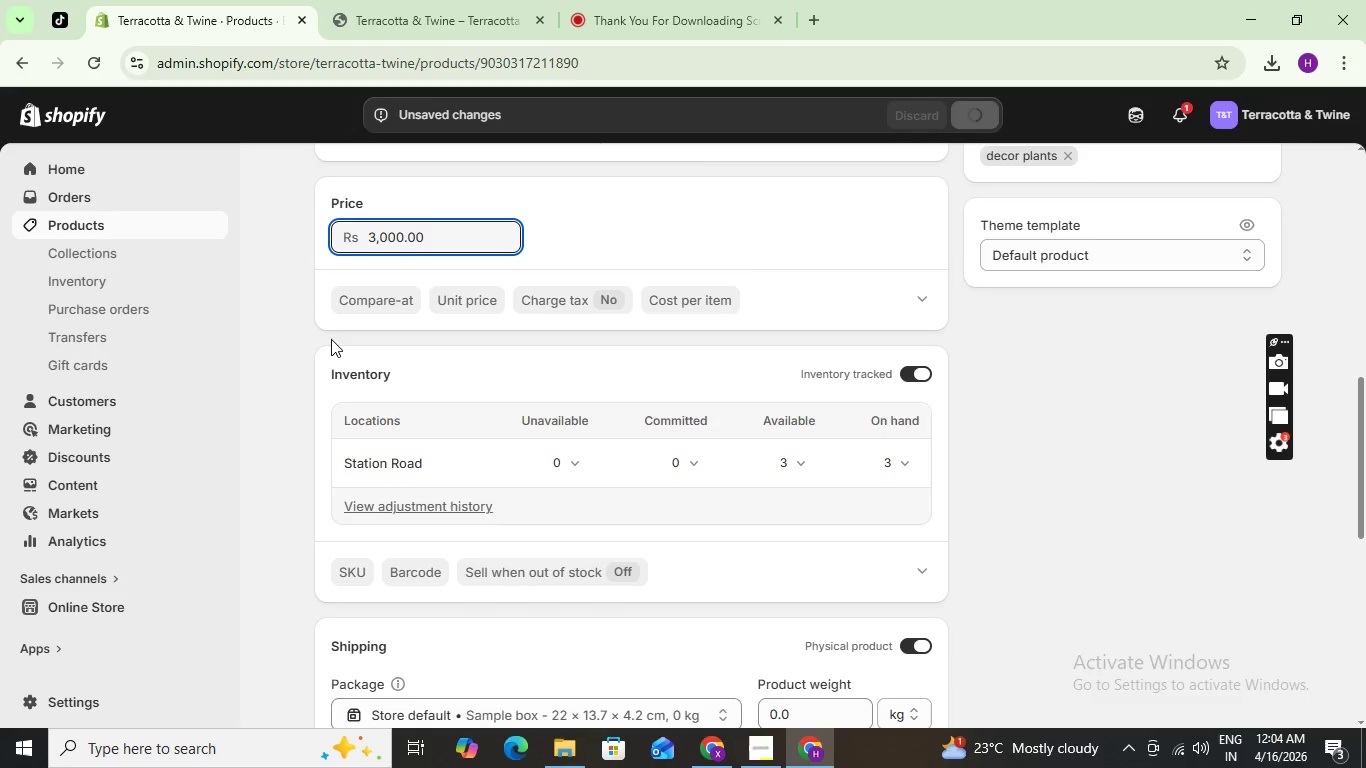 
wait(8.89)
 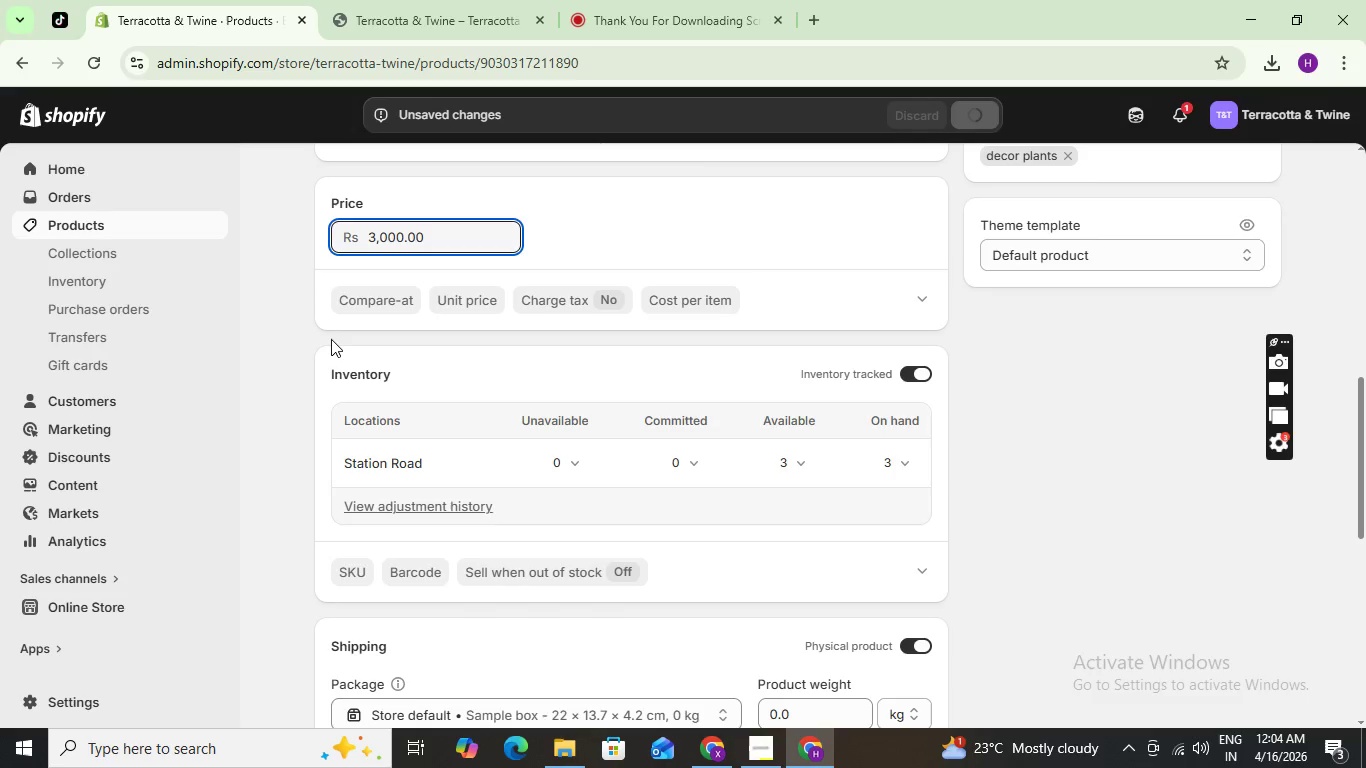 
scroll: coordinate [462, 402], scroll_direction: up, amount: 2.0
 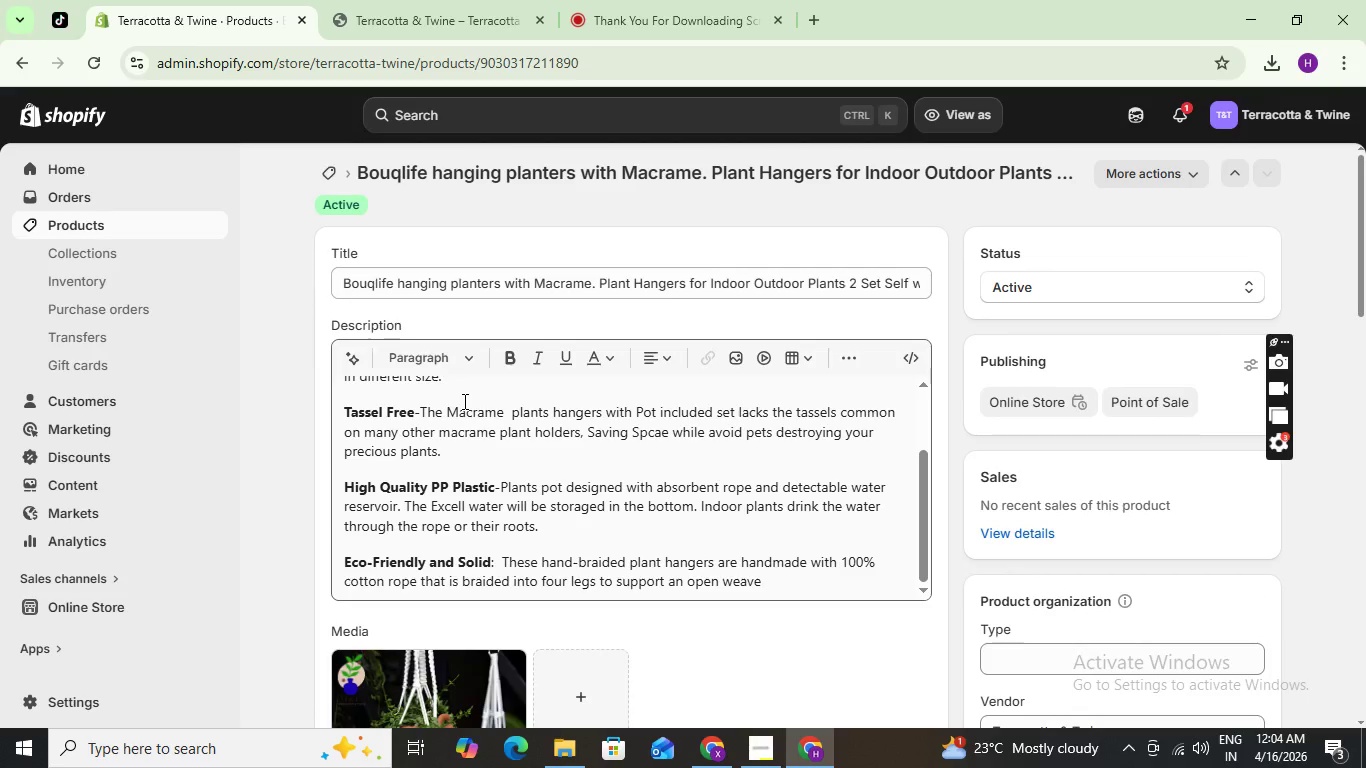 
wait(6.7)
 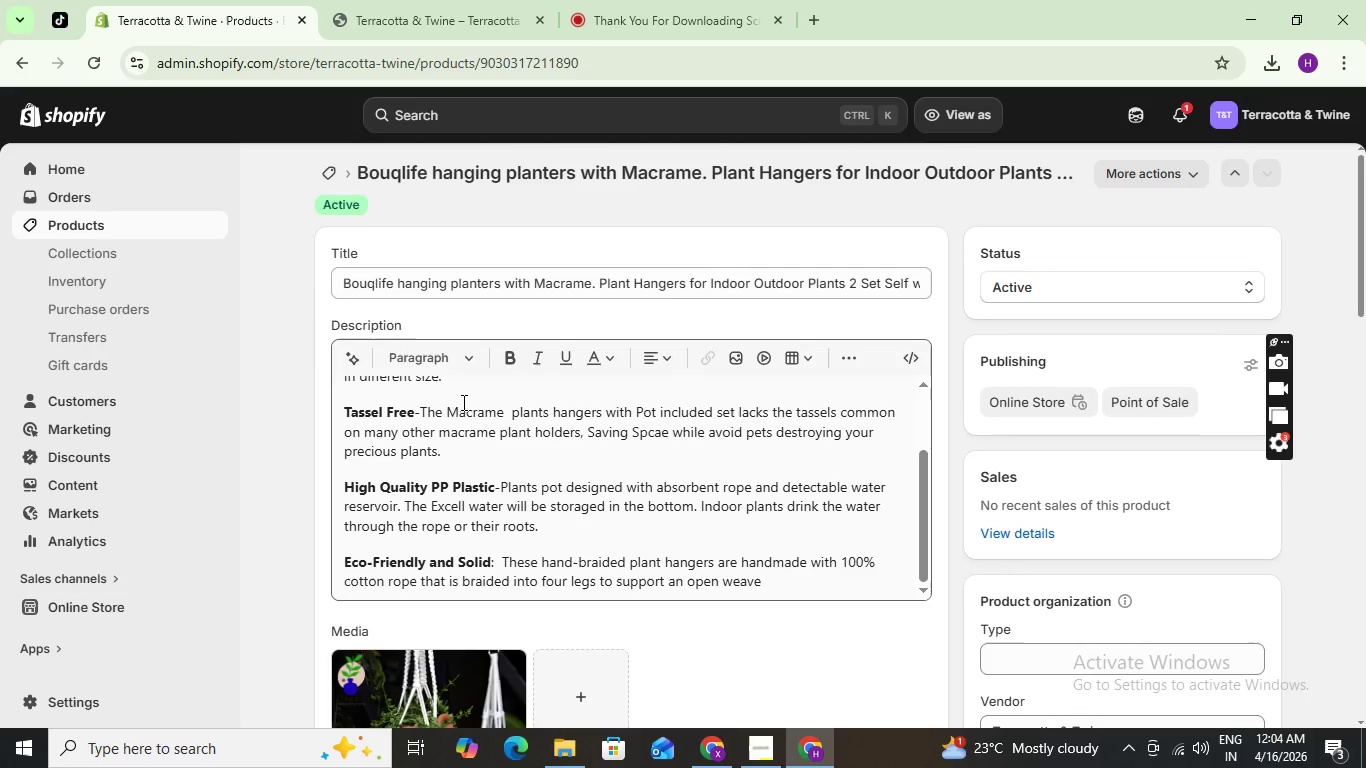 
left_click([329, 171])
 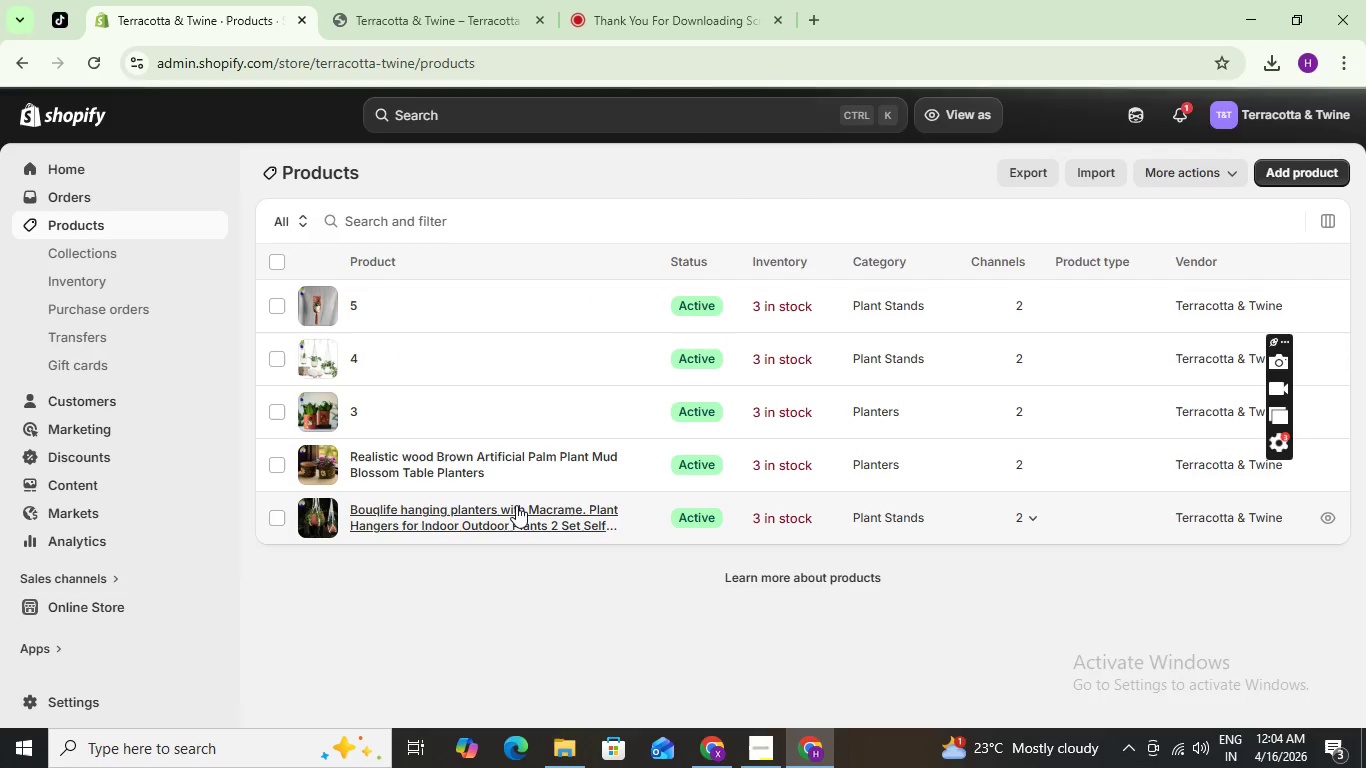 
wait(5.11)
 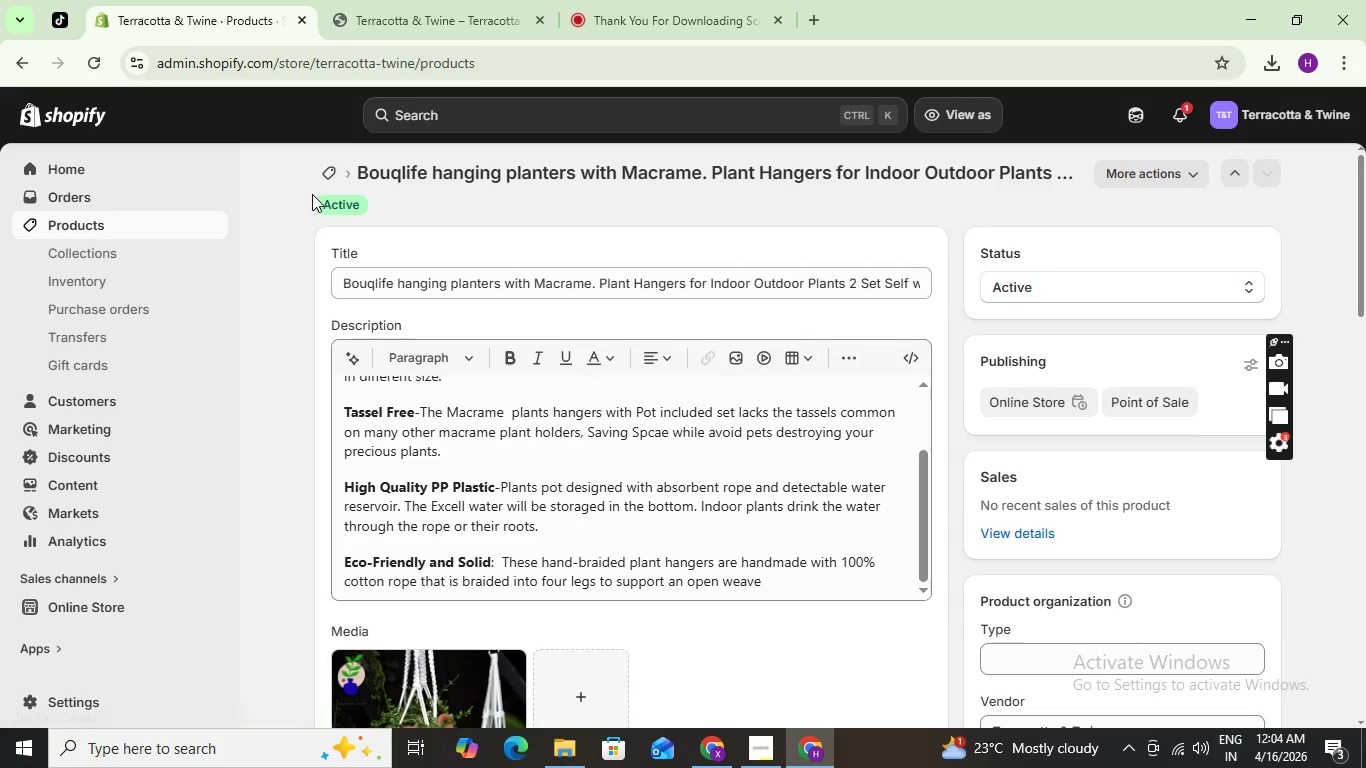 
left_click([499, 521])
 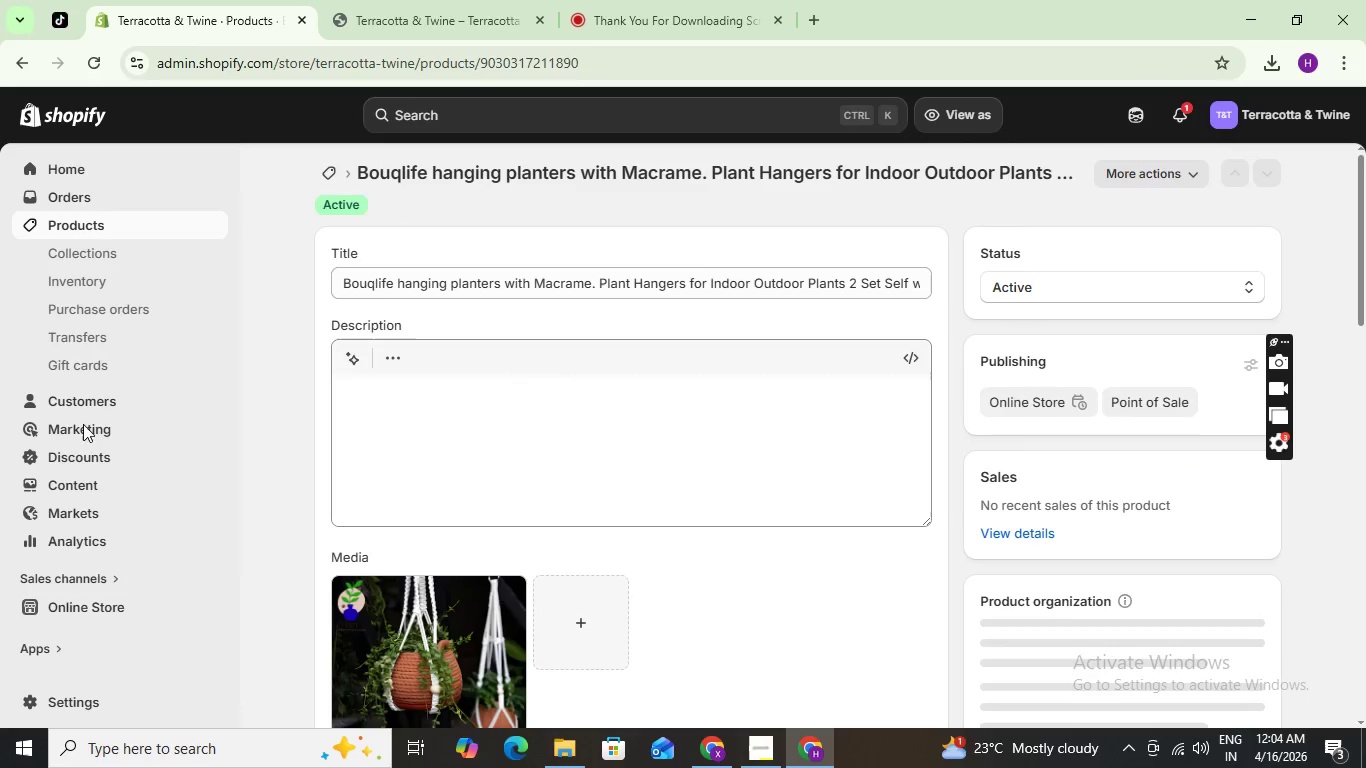 
scroll: coordinate [593, 605], scroll_direction: down, amount: 14.0
 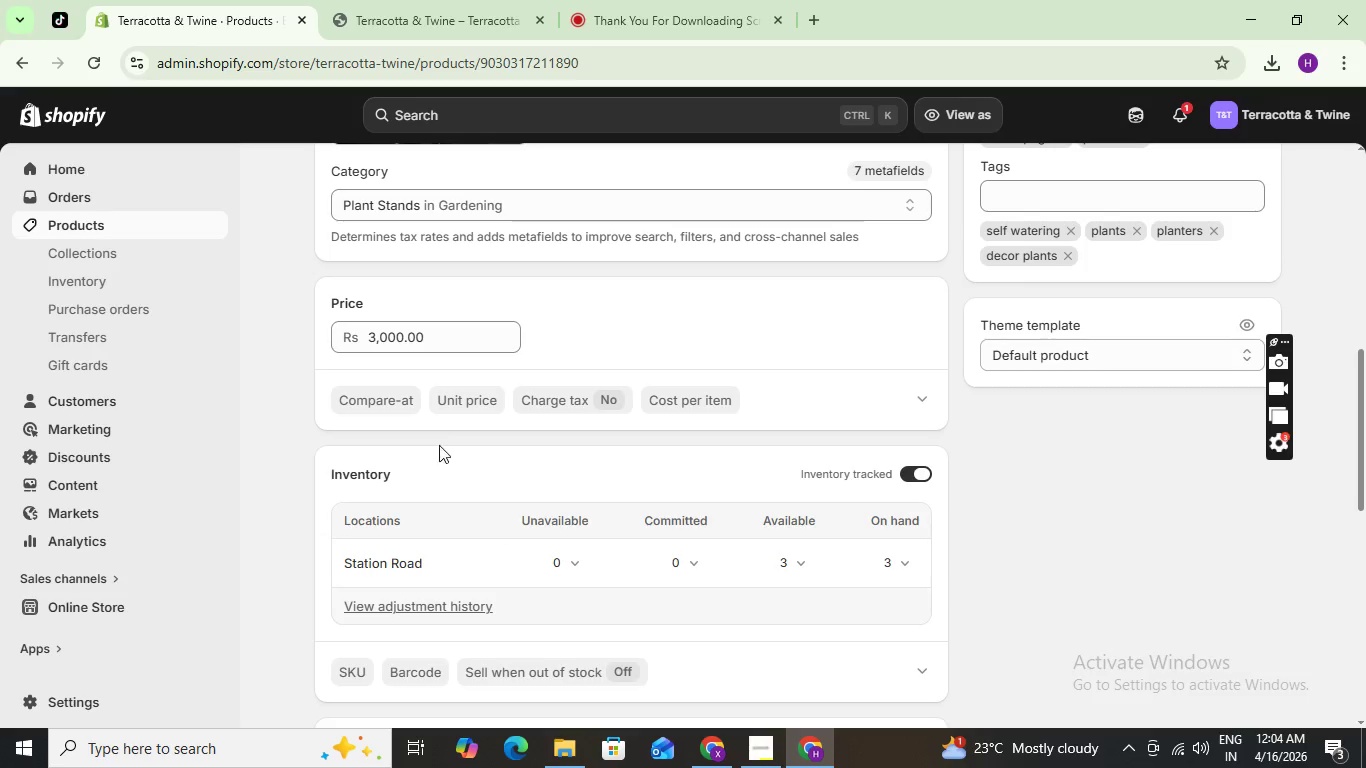 
scroll: coordinate [438, 433], scroll_direction: up, amount: 4.0
 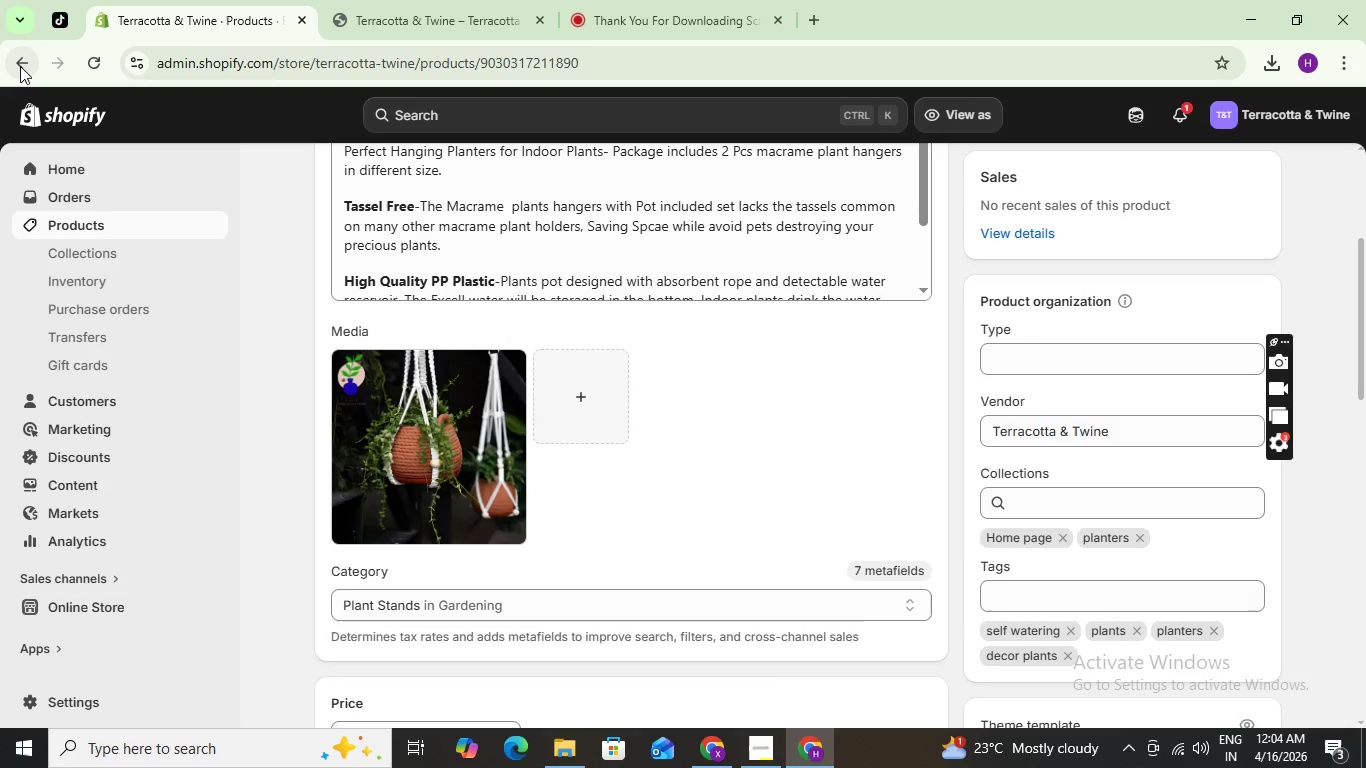 
left_click([20, 66])
 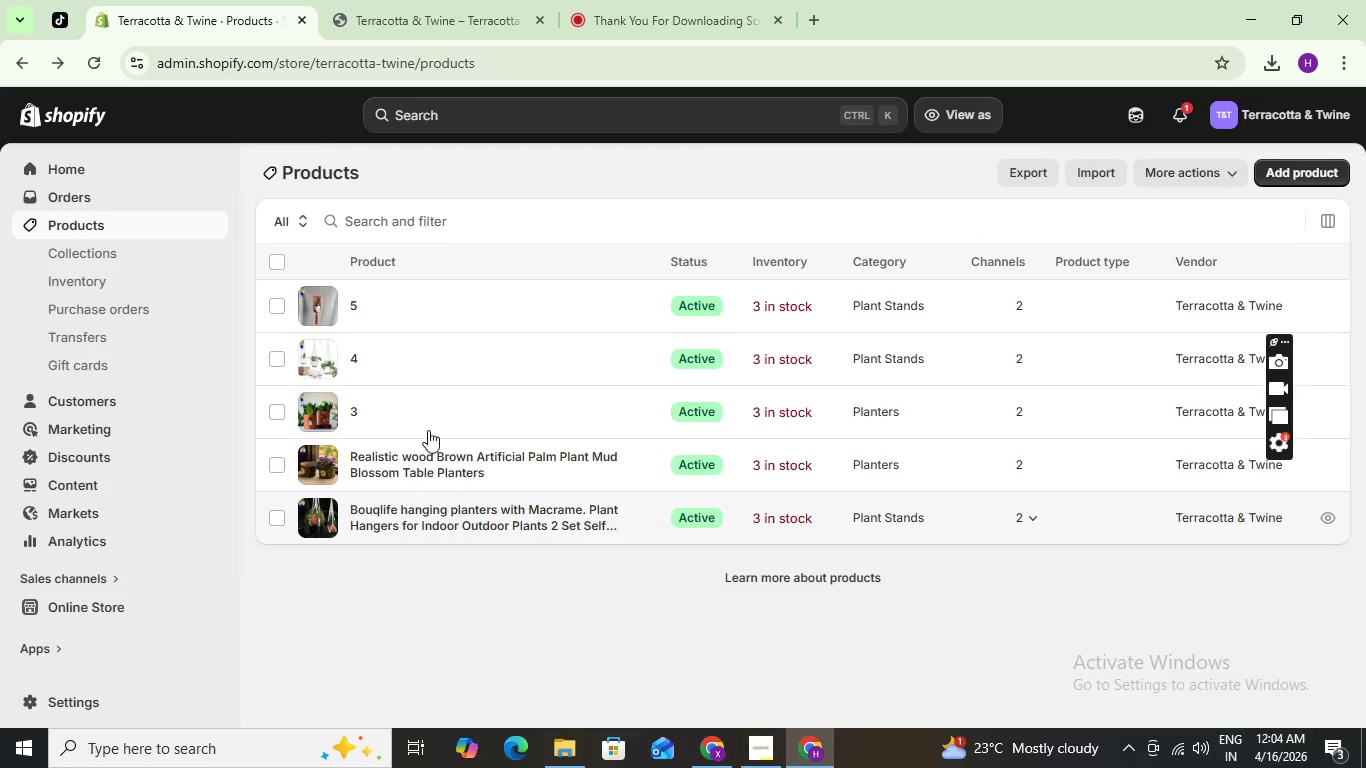 
left_click([431, 454])
 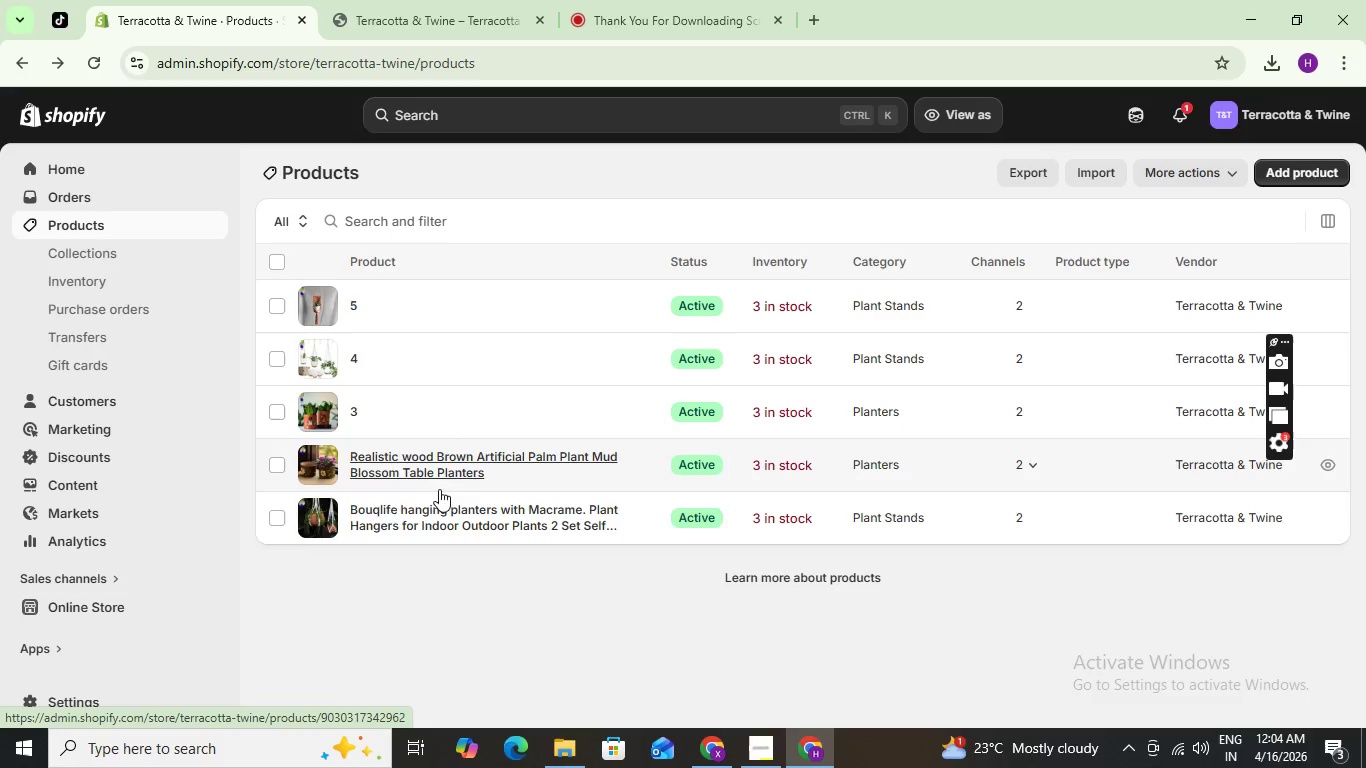 
wait(7.08)
 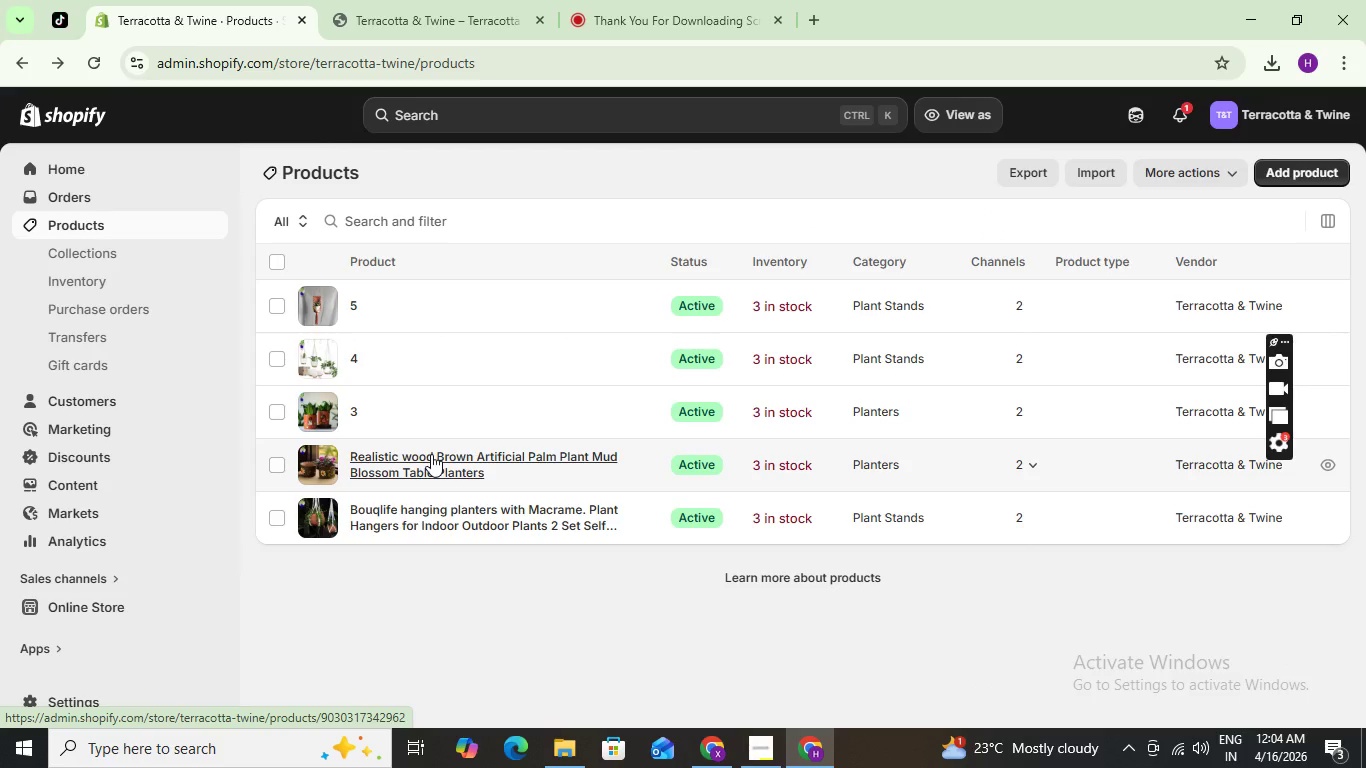 
mouse_move([478, 441])
 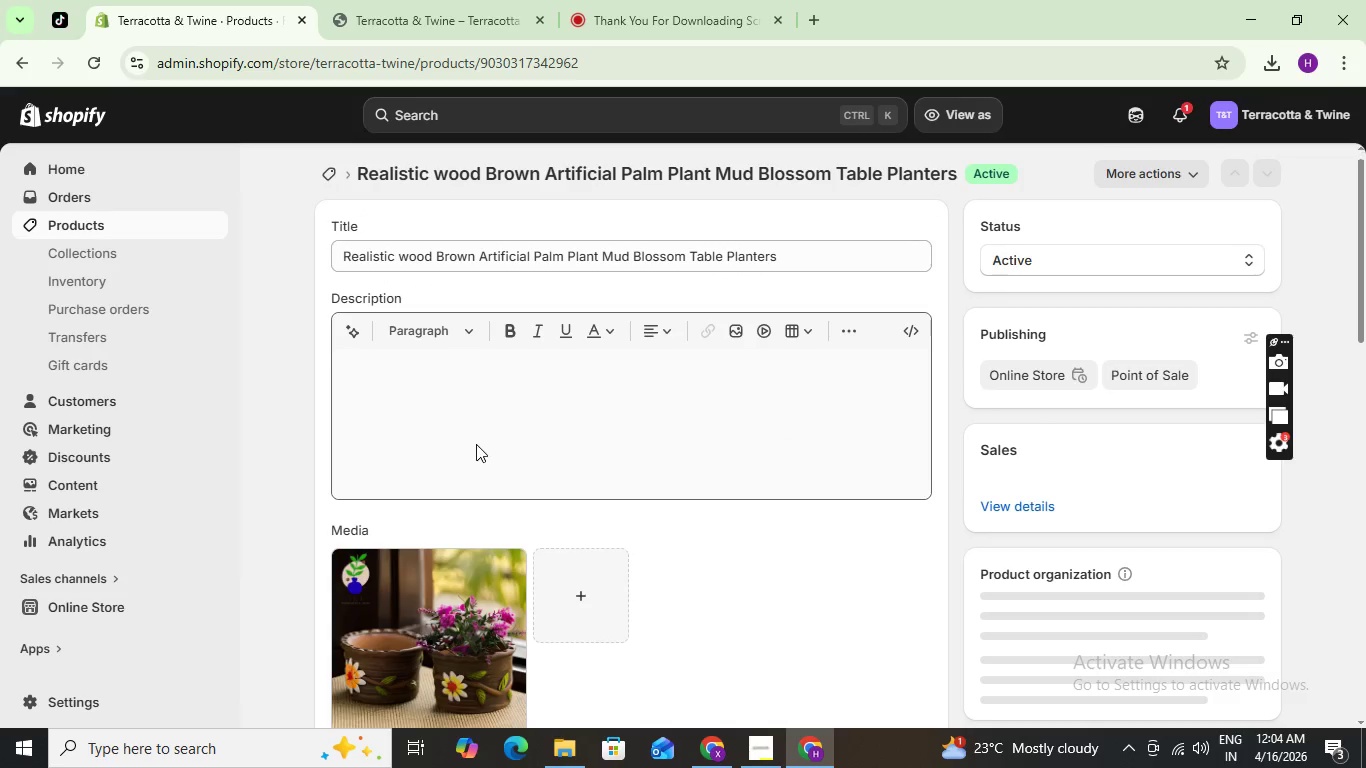 
scroll: coordinate [741, 566], scroll_direction: down, amount: 7.0
 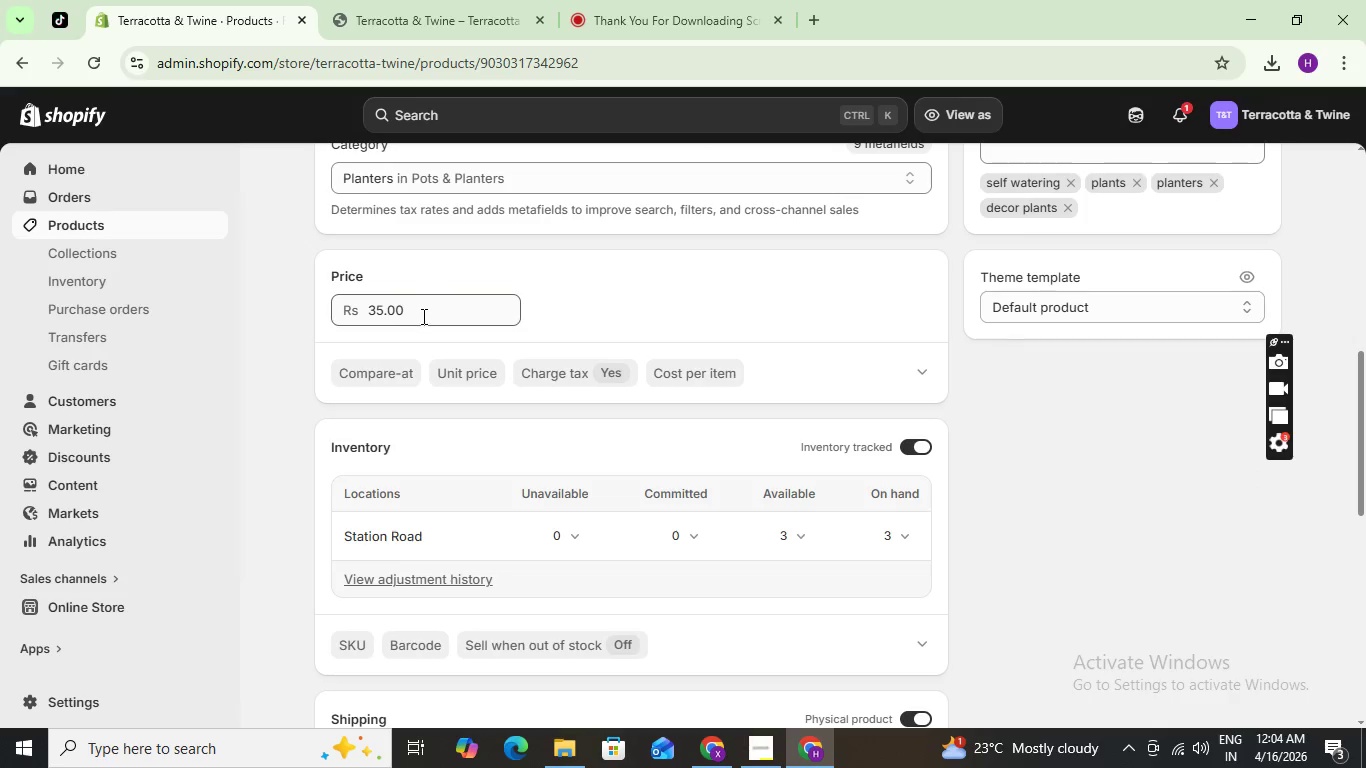 
left_click_drag(start_coordinate=[418, 311], to_coordinate=[380, 303])
 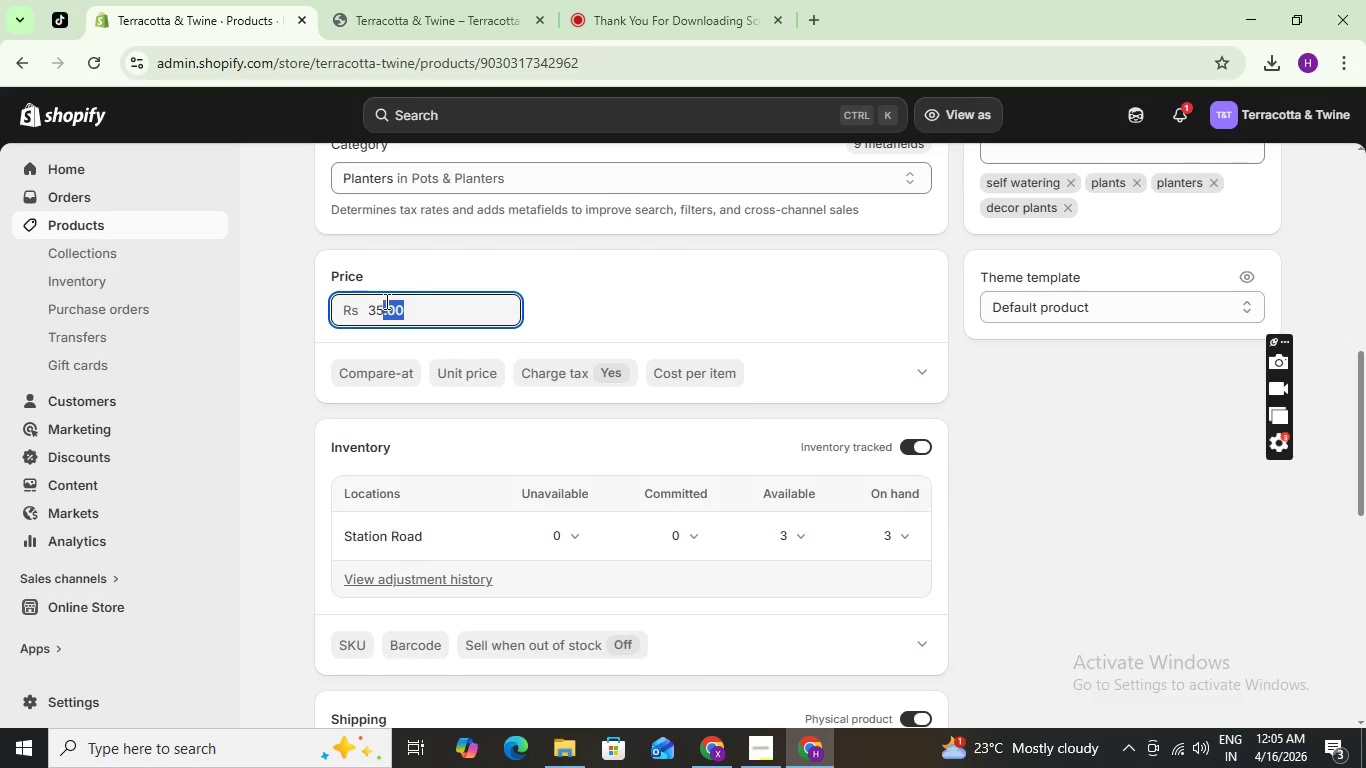 
key(0)
 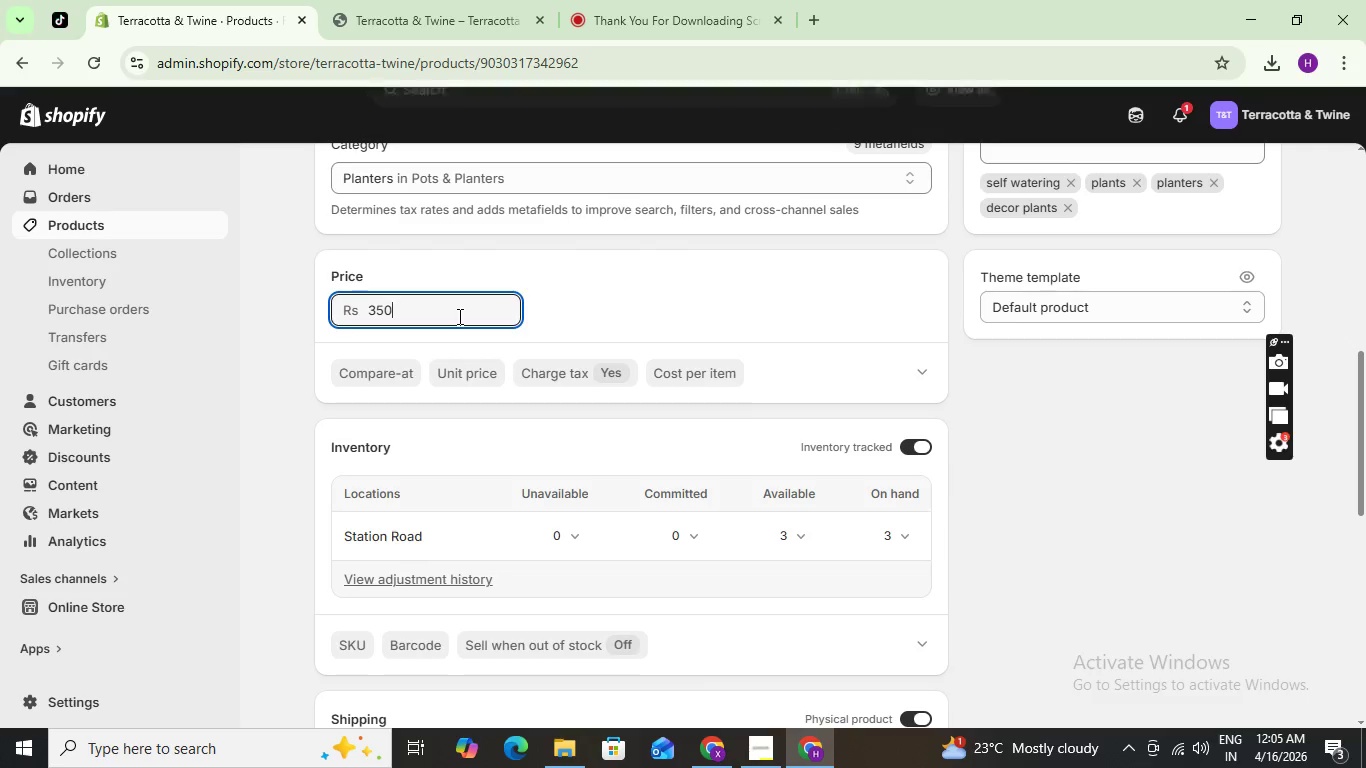 
key(0)
 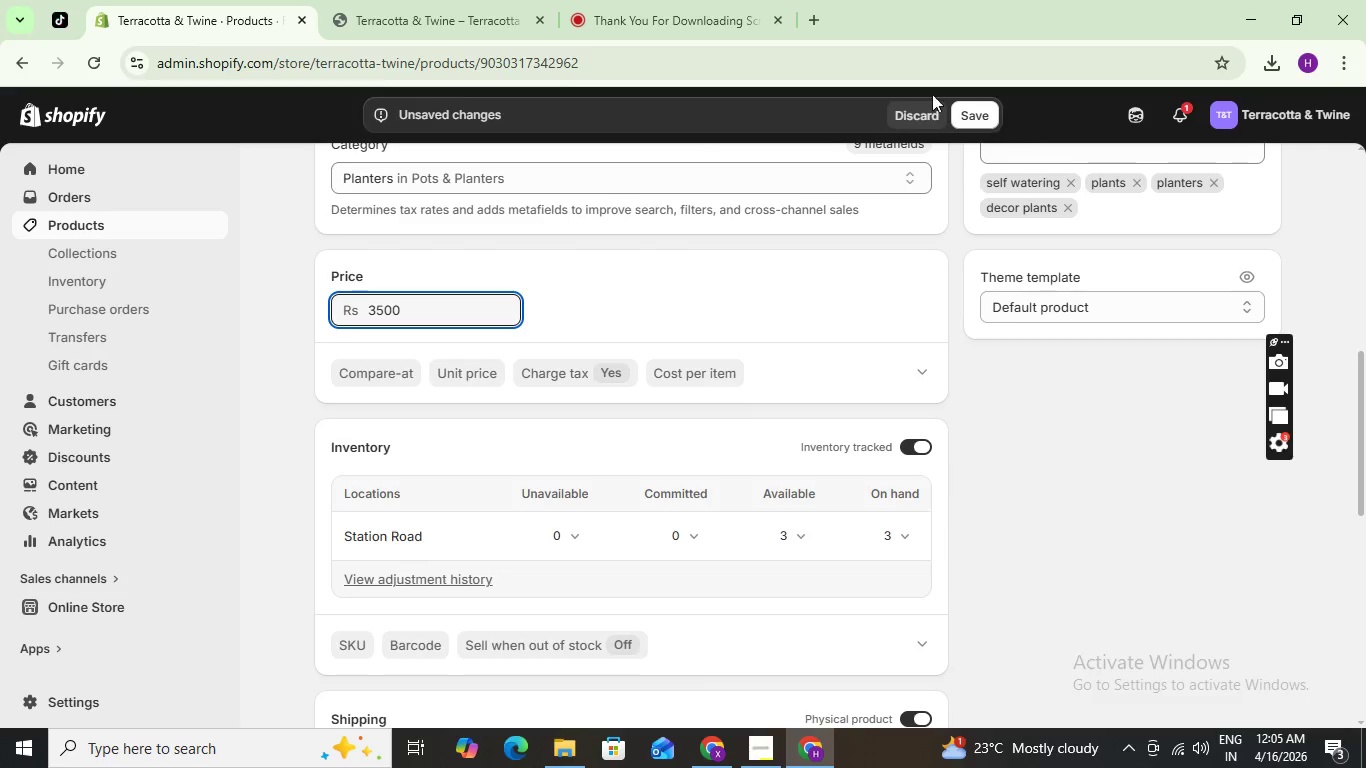 
left_click([969, 116])
 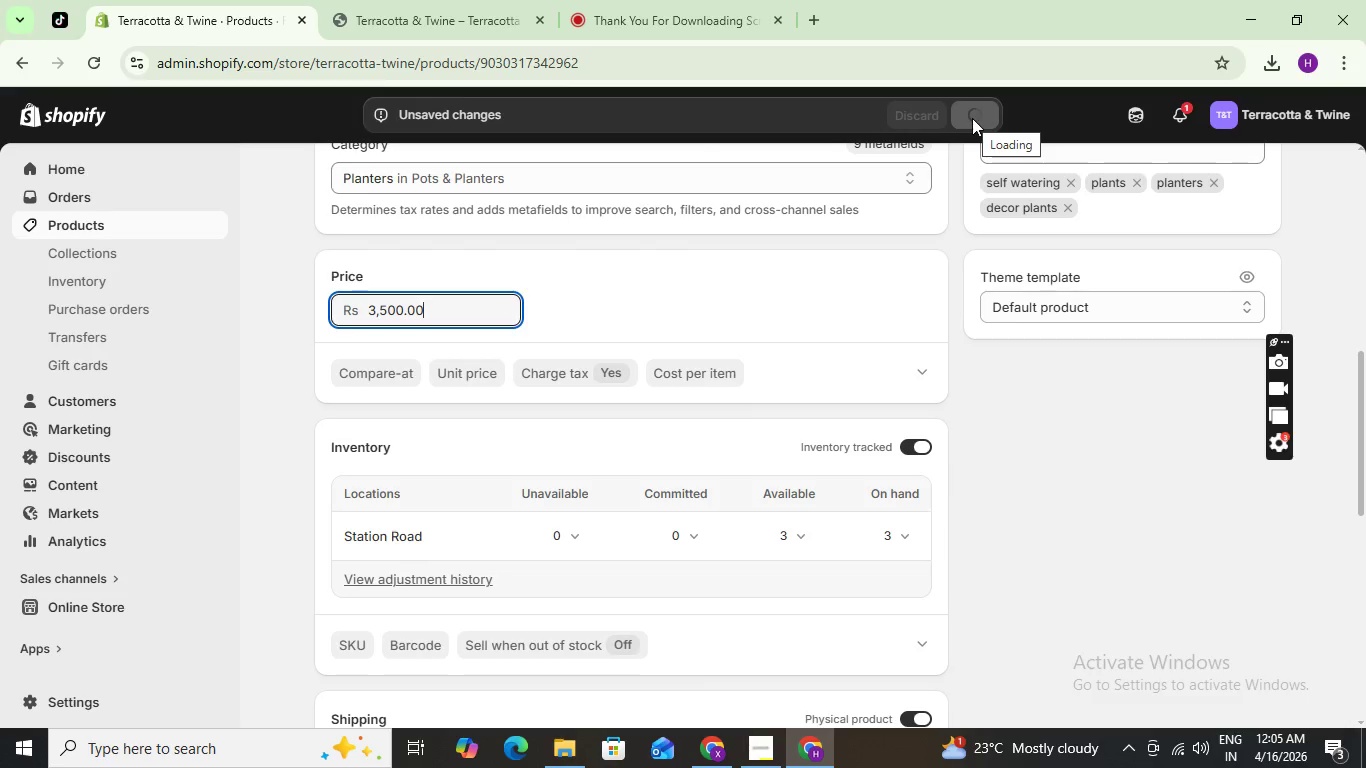 
mouse_move([925, 94])
 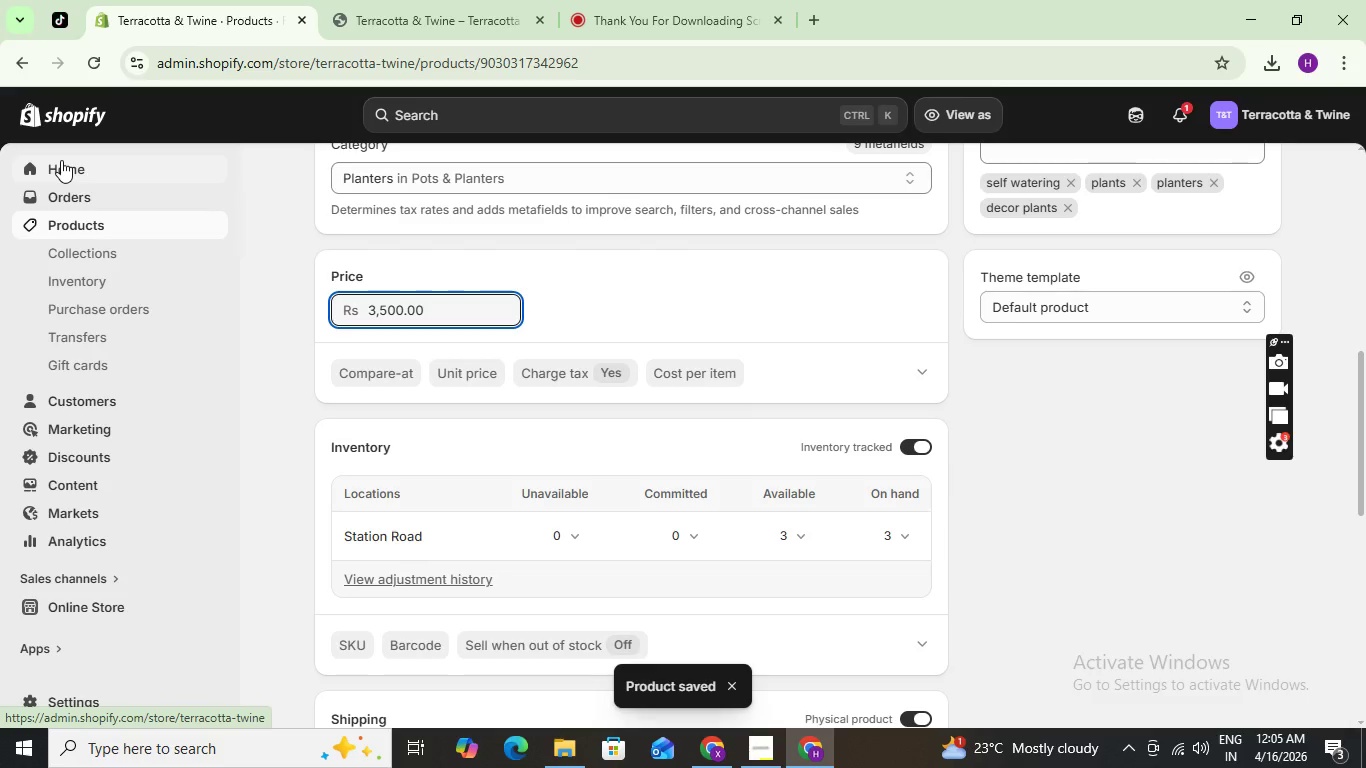 
left_click([61, 160])
 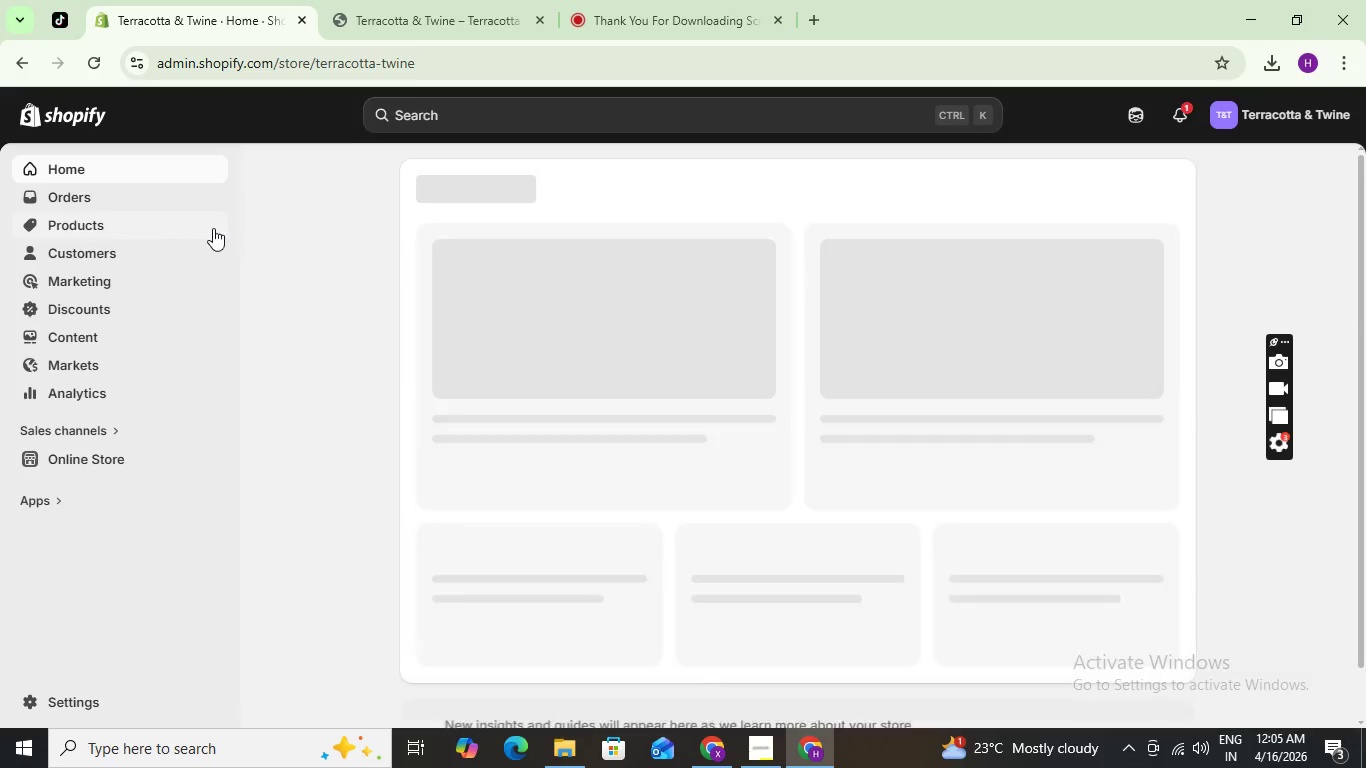 
left_click([378, 0])
 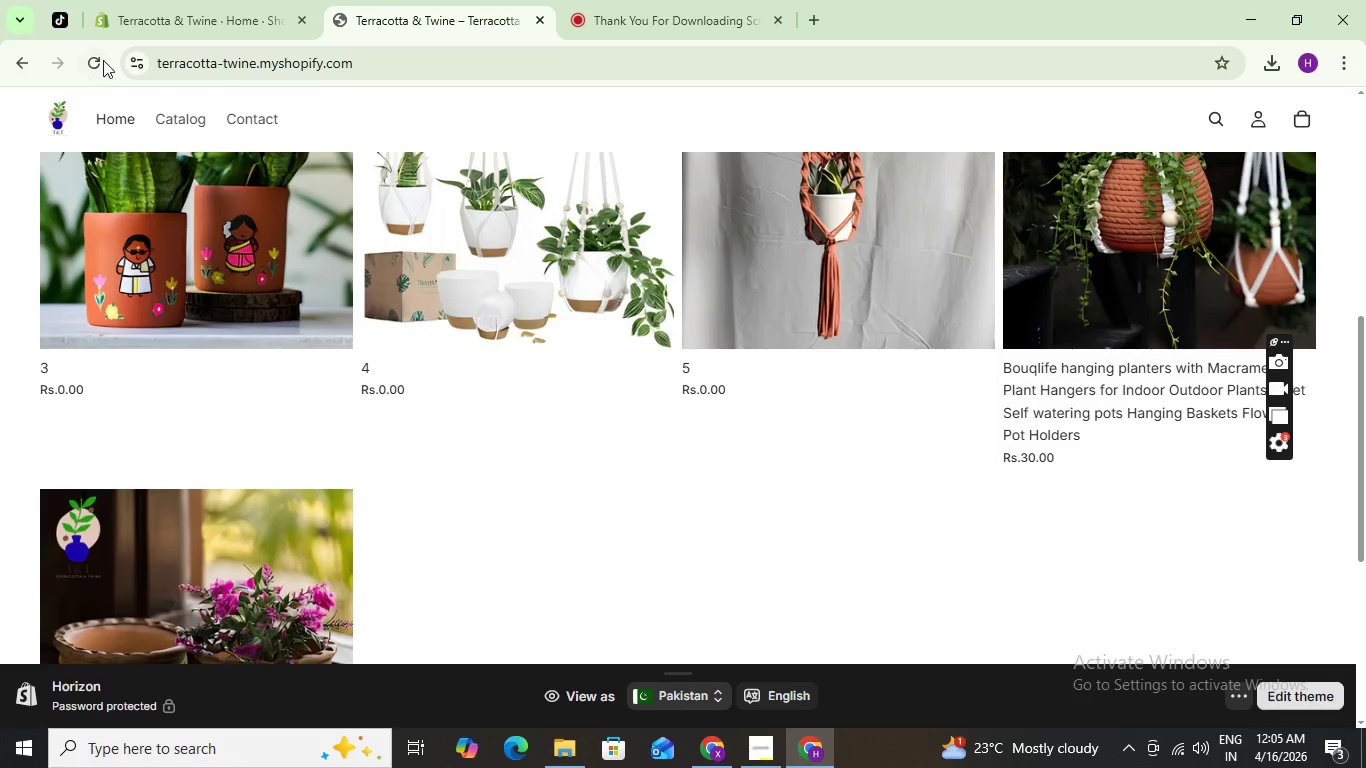 
left_click([103, 60])
 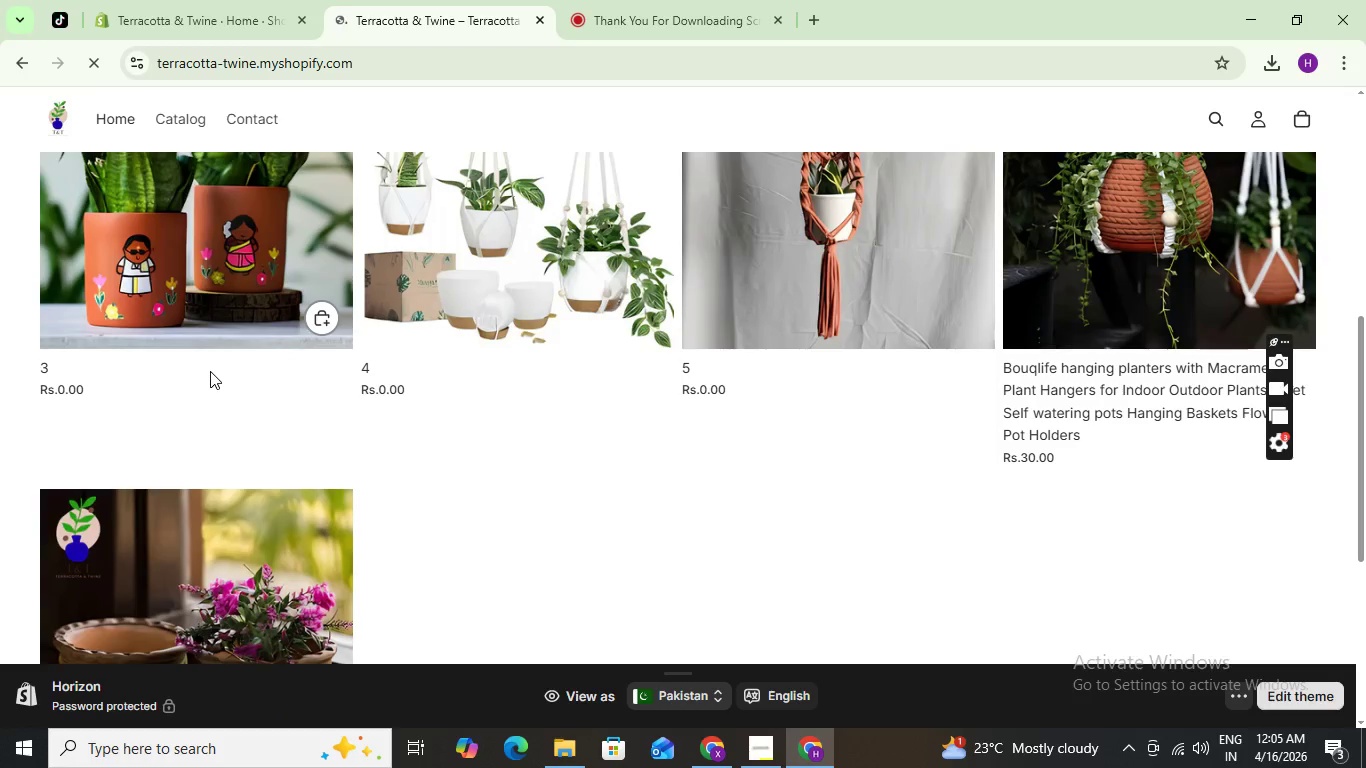 
wait(10.3)
 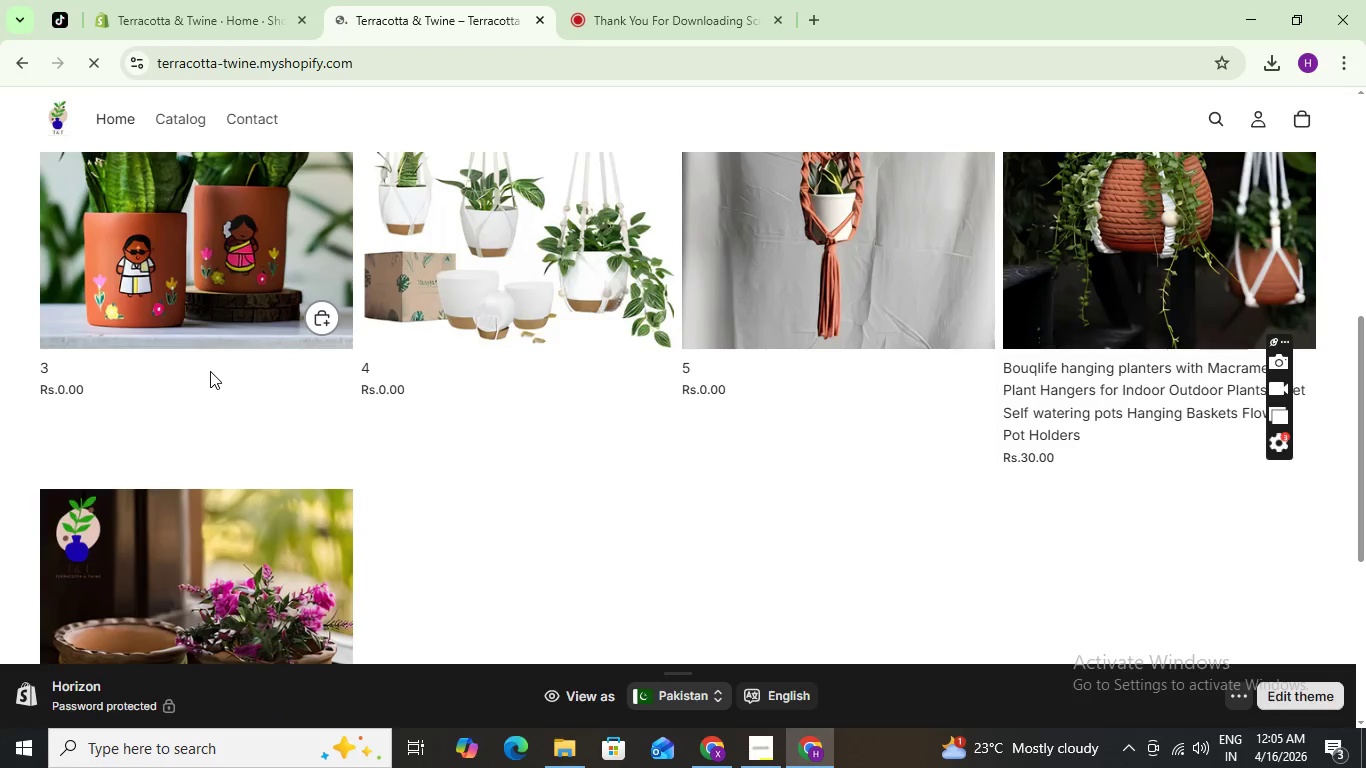 
scroll: coordinate [487, 391], scroll_direction: down, amount: 5.0
 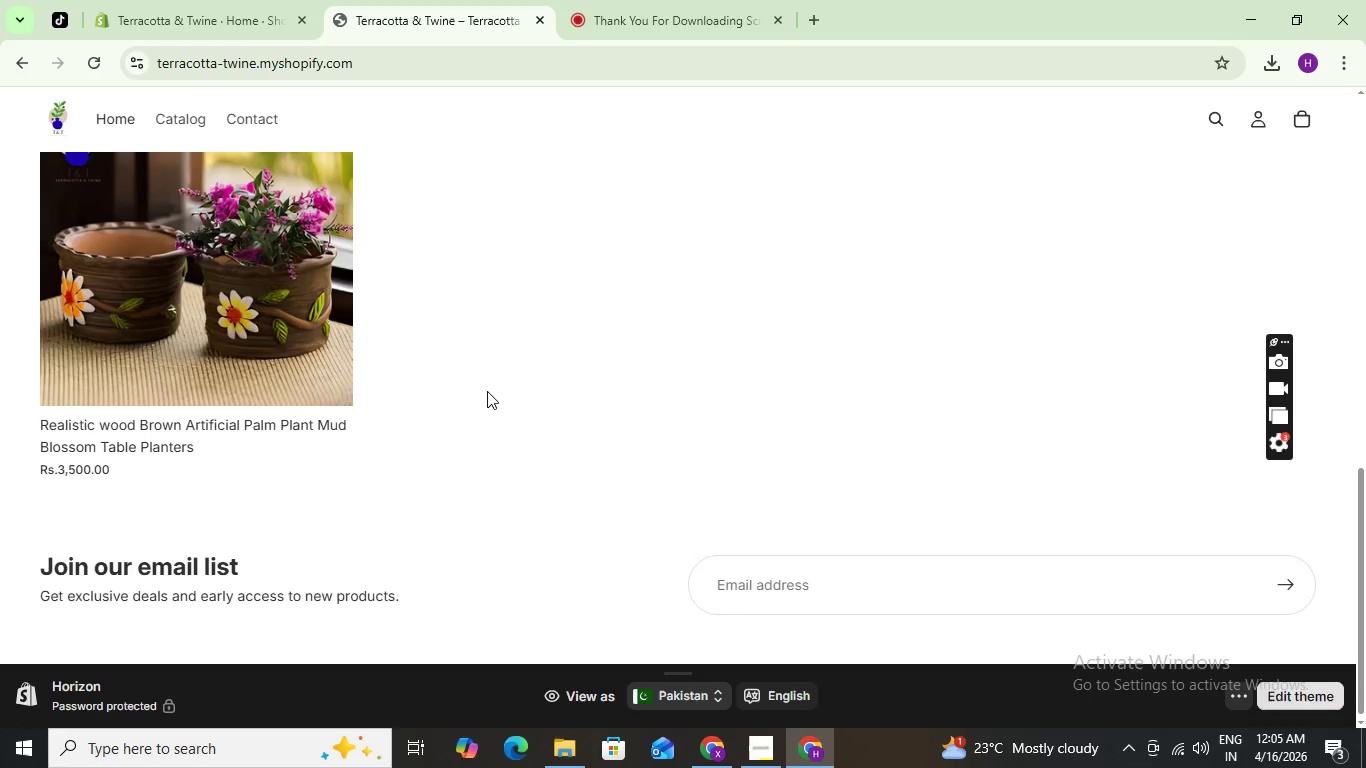 
scroll: coordinate [487, 391], scroll_direction: up, amount: 5.0
 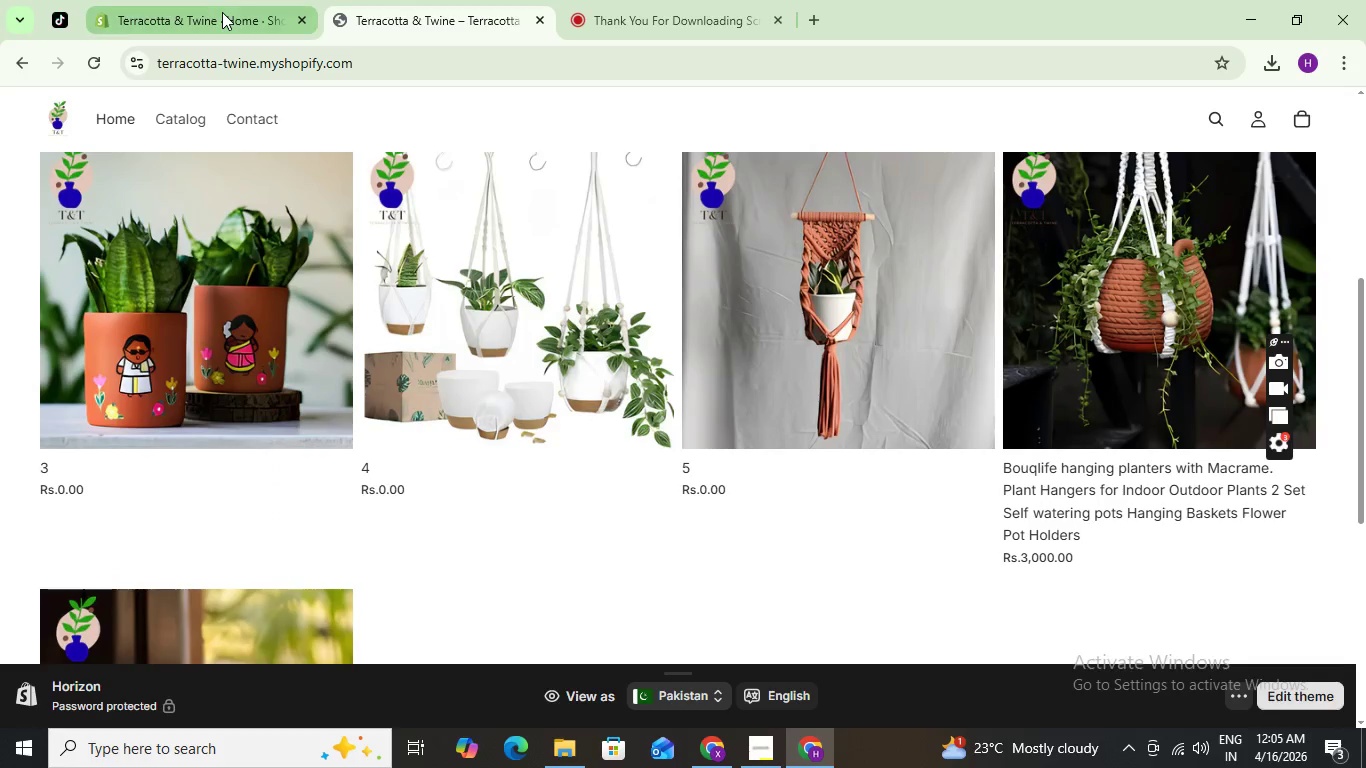 
left_click([222, 12])
 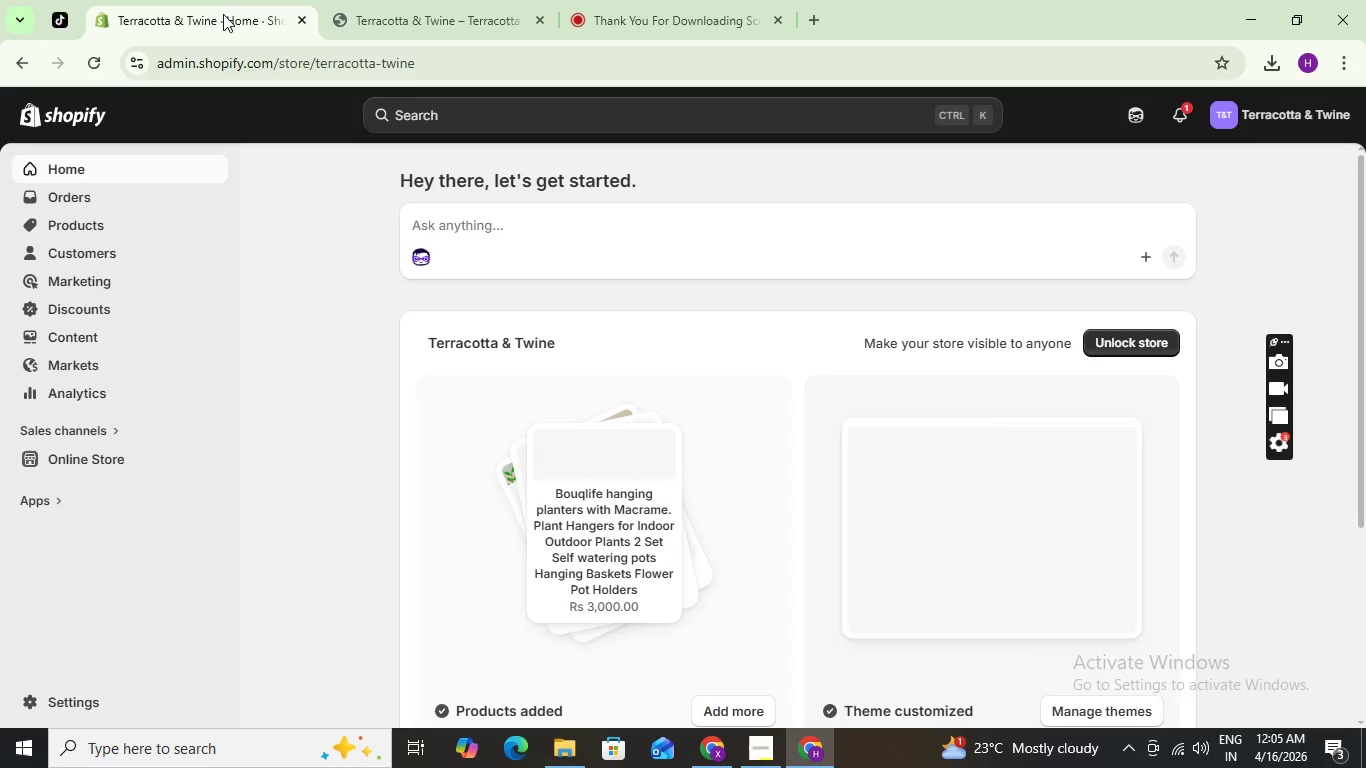 
wait(9.09)
 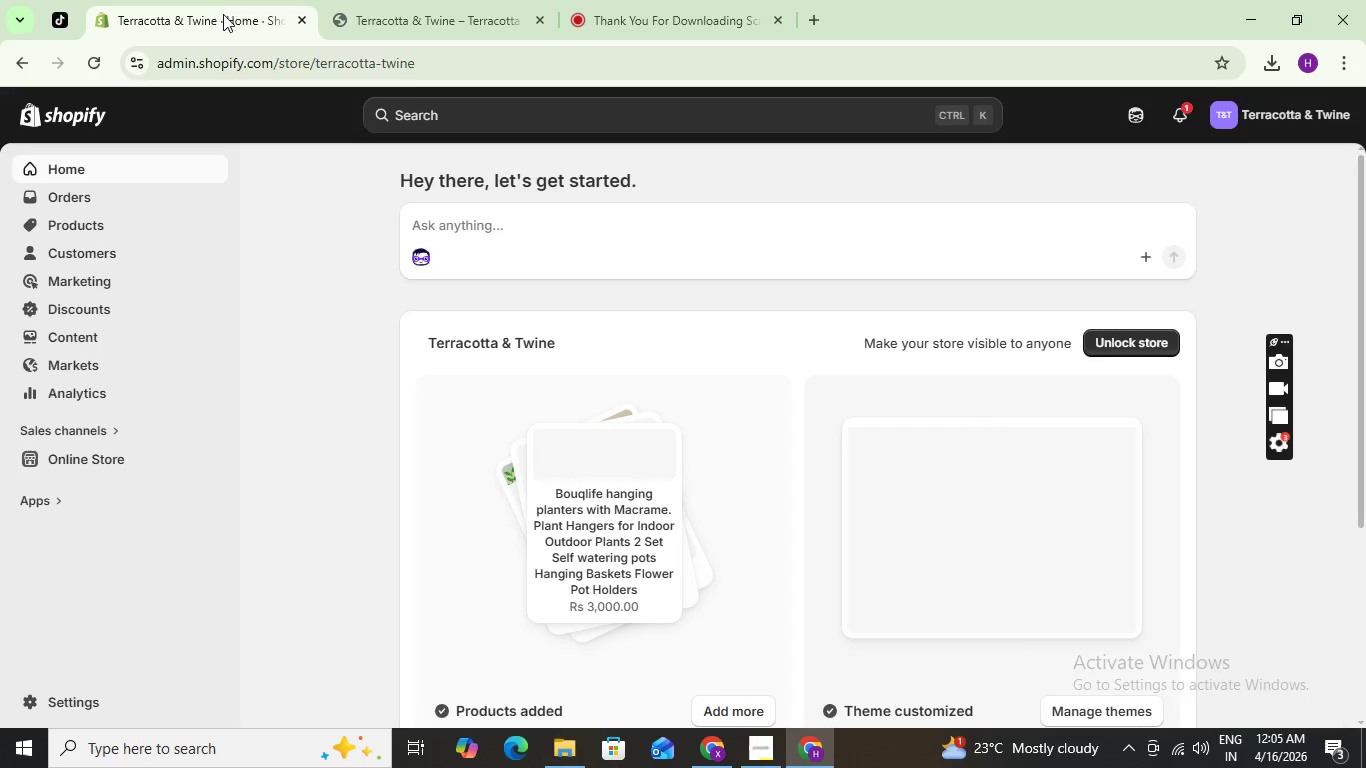 
scroll: coordinate [554, 460], scroll_direction: down, amount: 4.0
 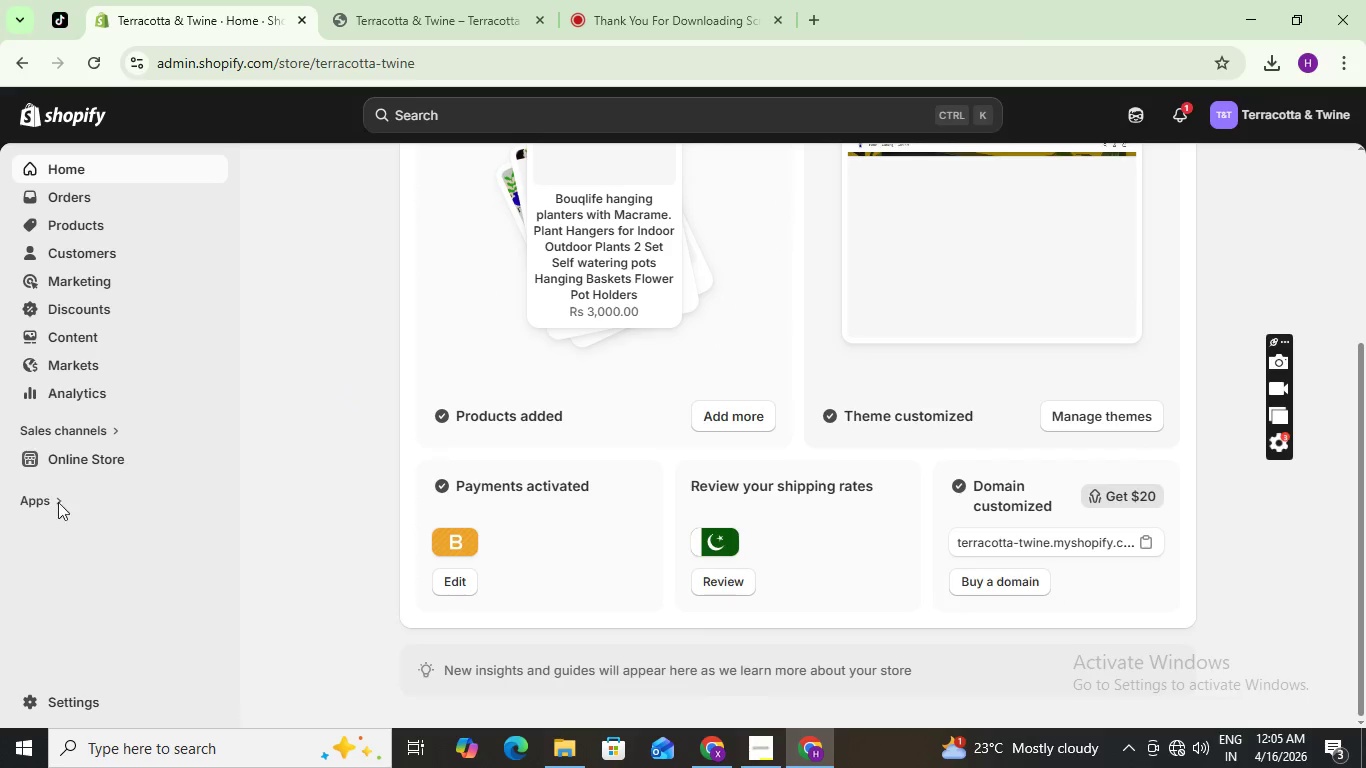 
left_click([52, 499])